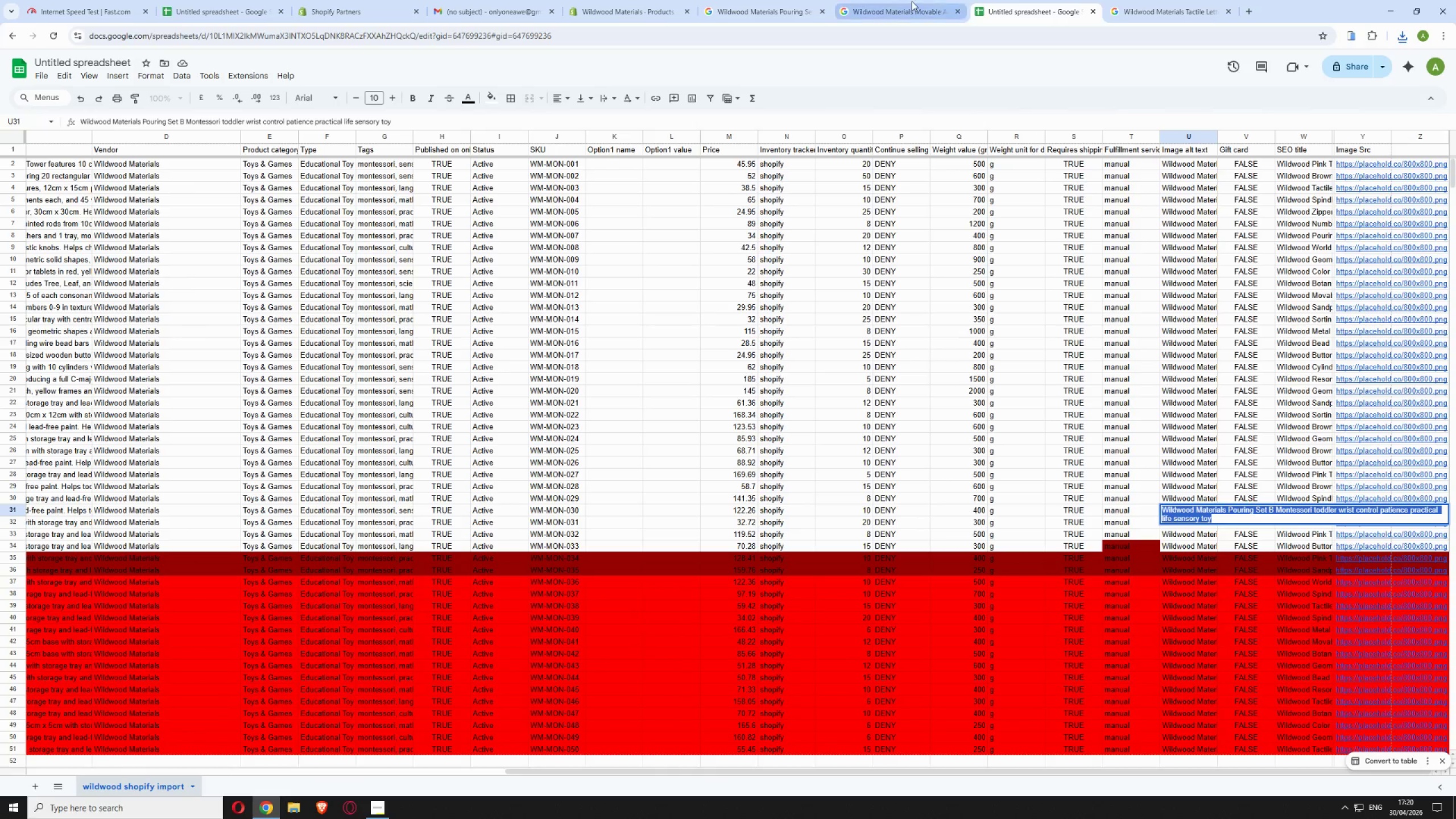 
hold_key(key=C, duration=0.61)
 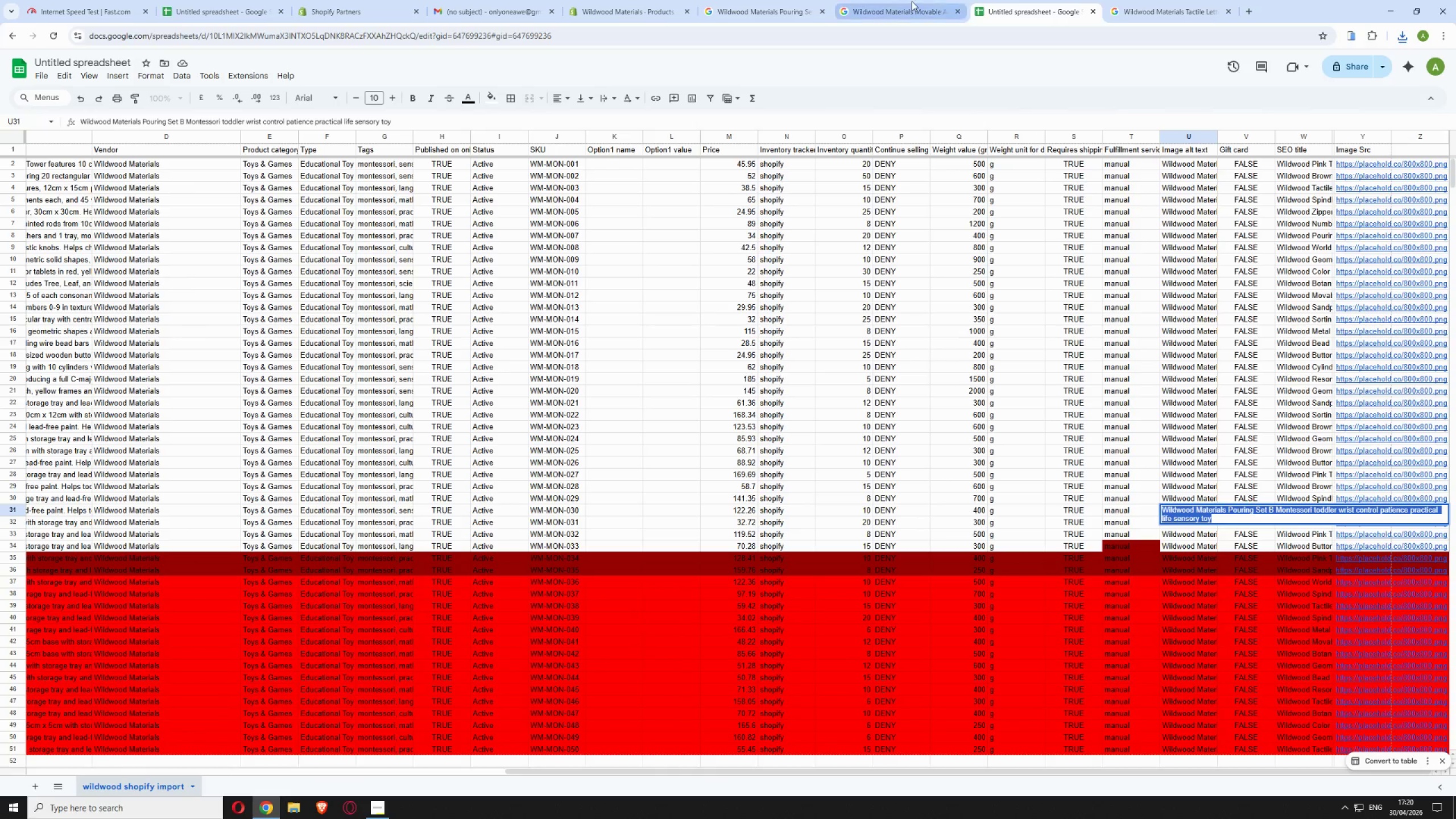 
left_click([912, 1])
 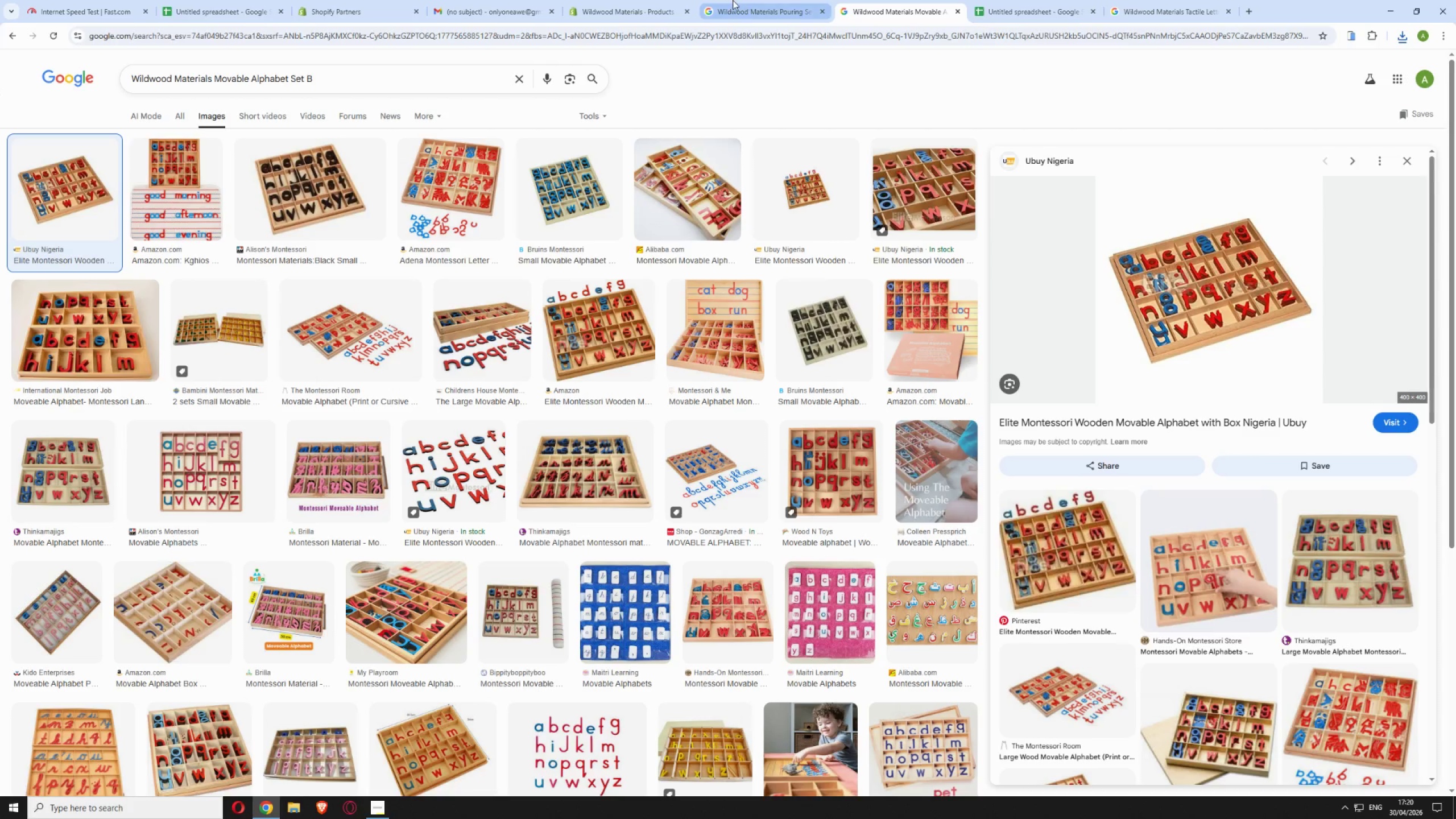 
left_click([733, 0])
 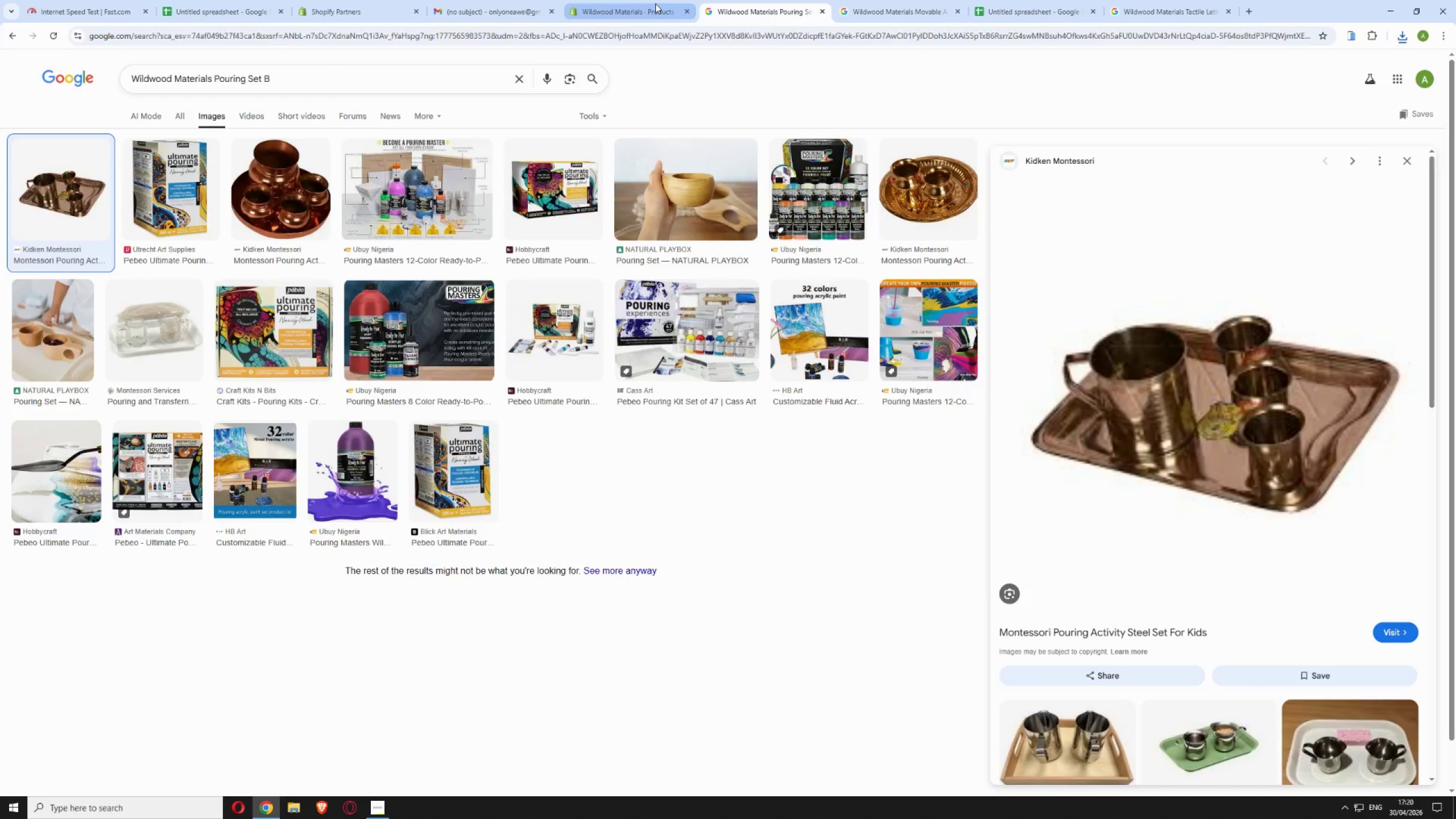 
left_click([651, 4])
 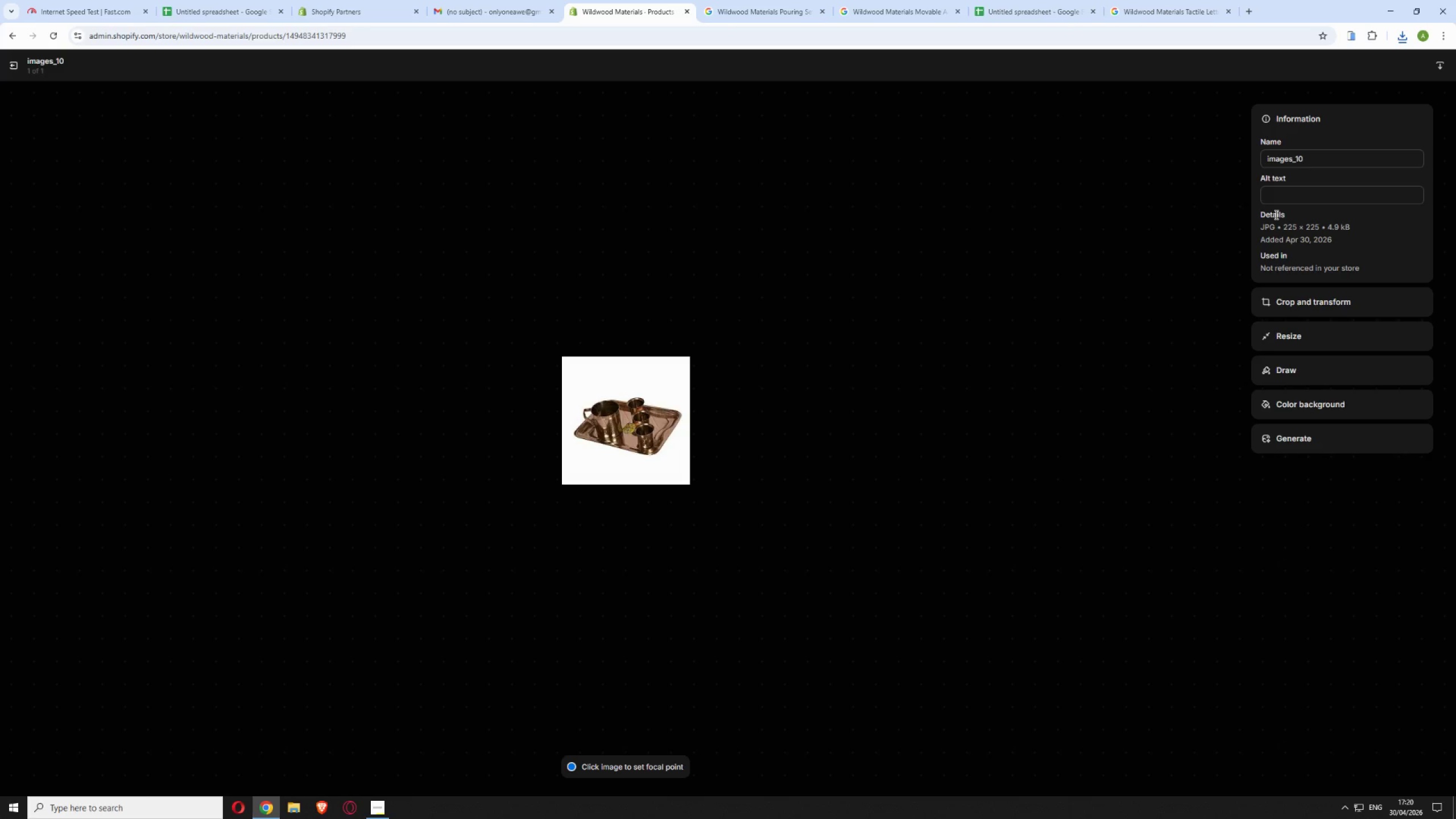 
left_click([1273, 199])
 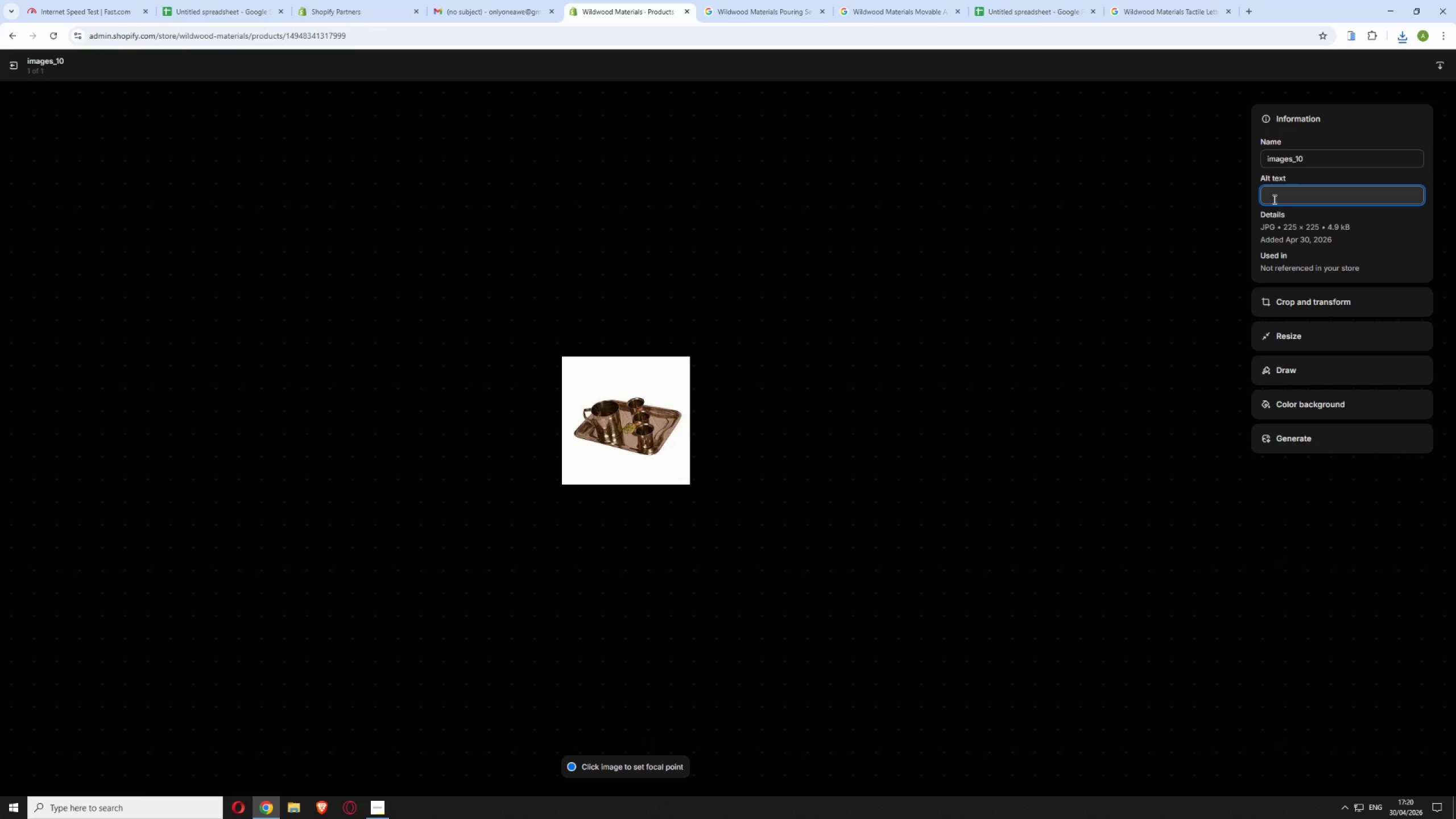 
key(Control+V)
 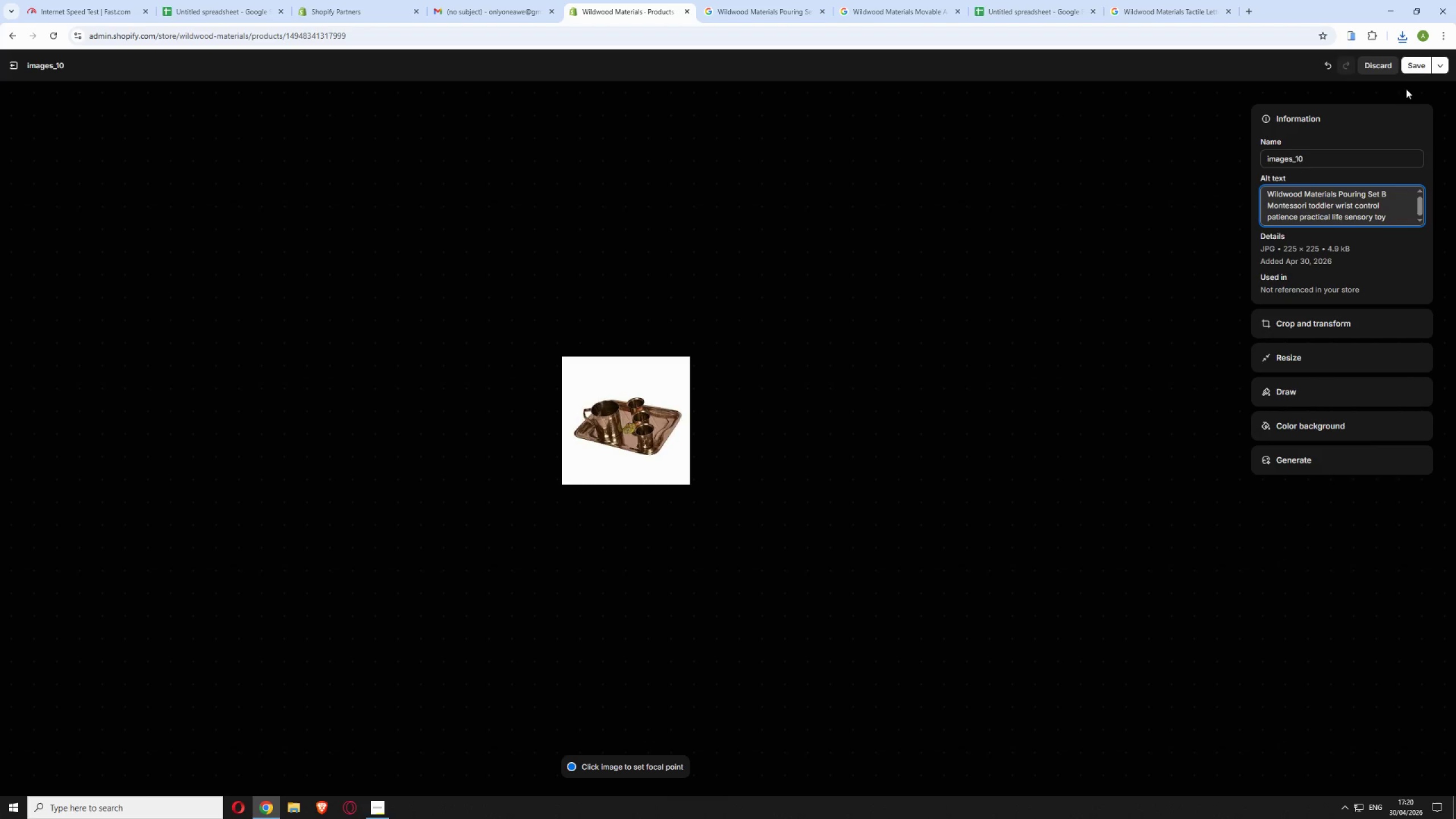 
left_click([1408, 63])
 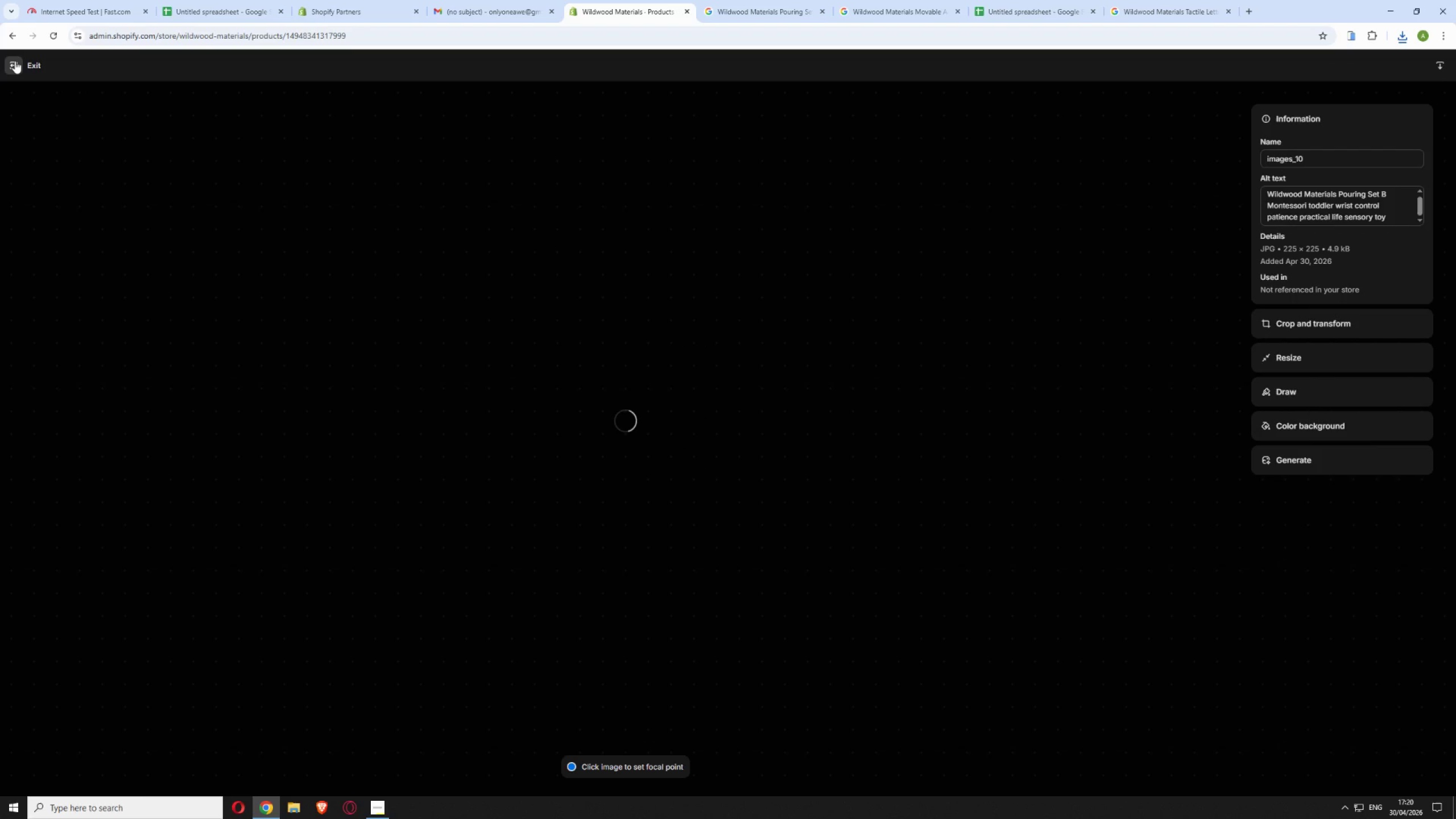 
left_click([15, 61])
 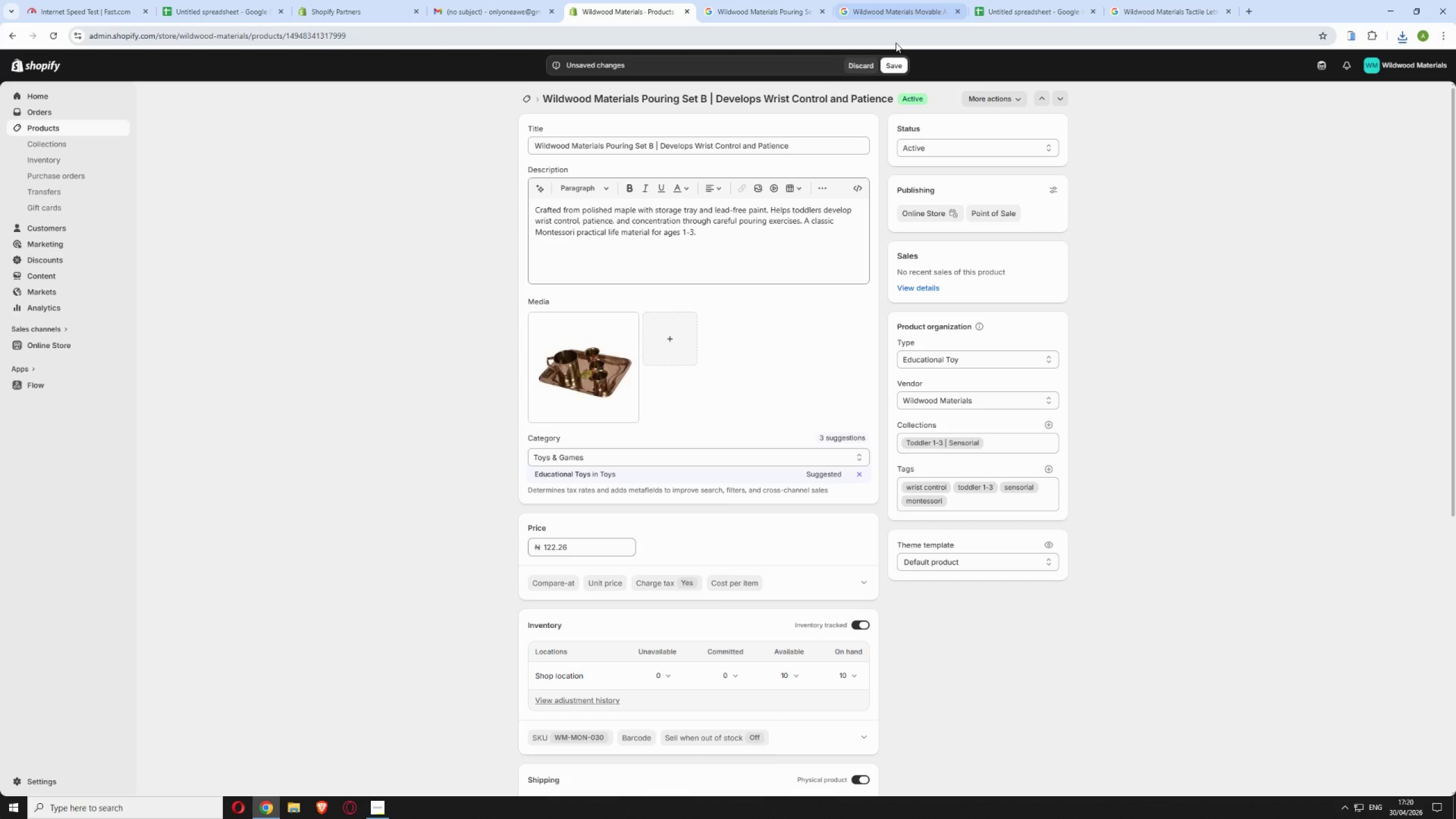 
left_click([894, 61])
 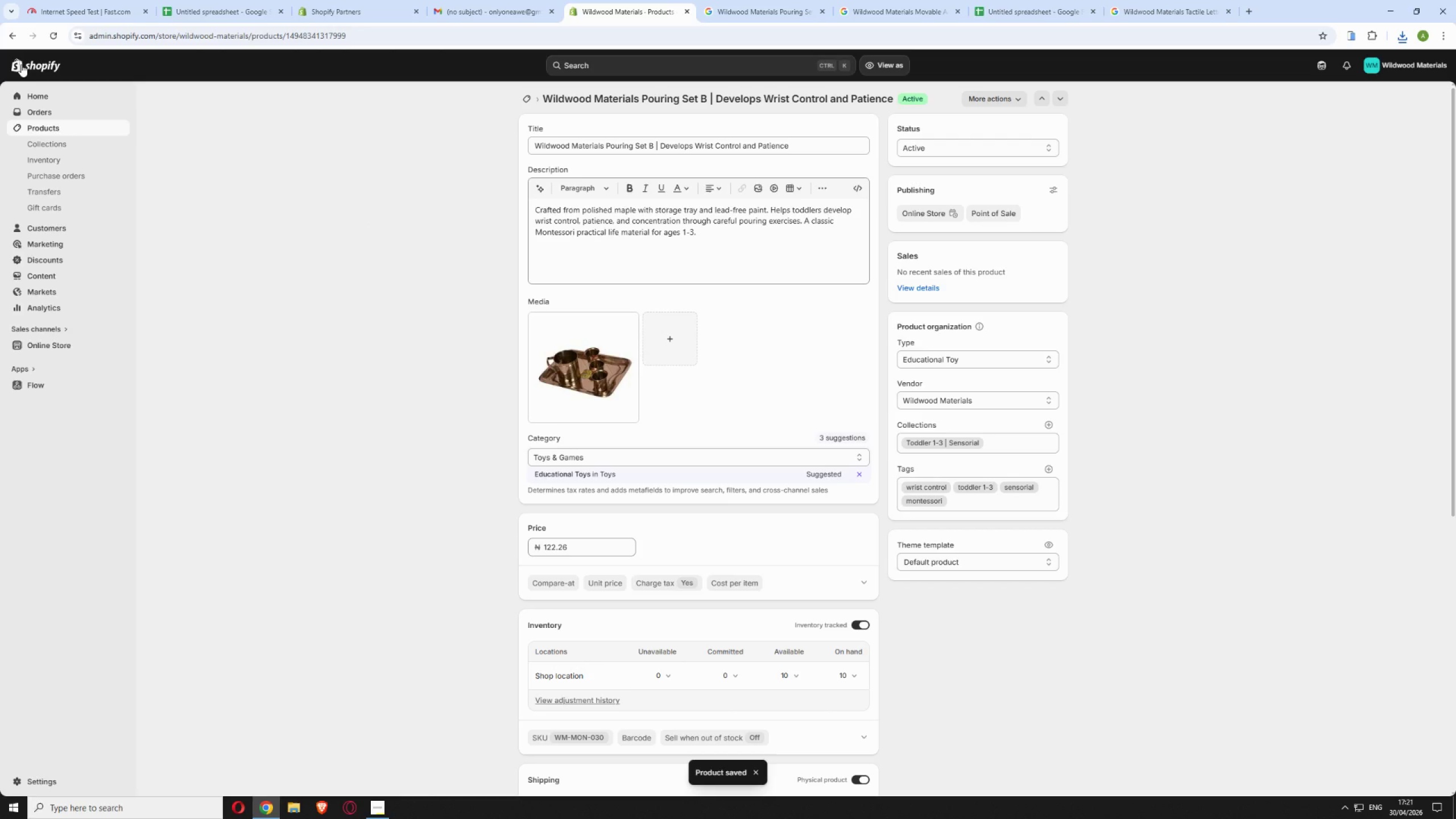 
wait(6.55)
 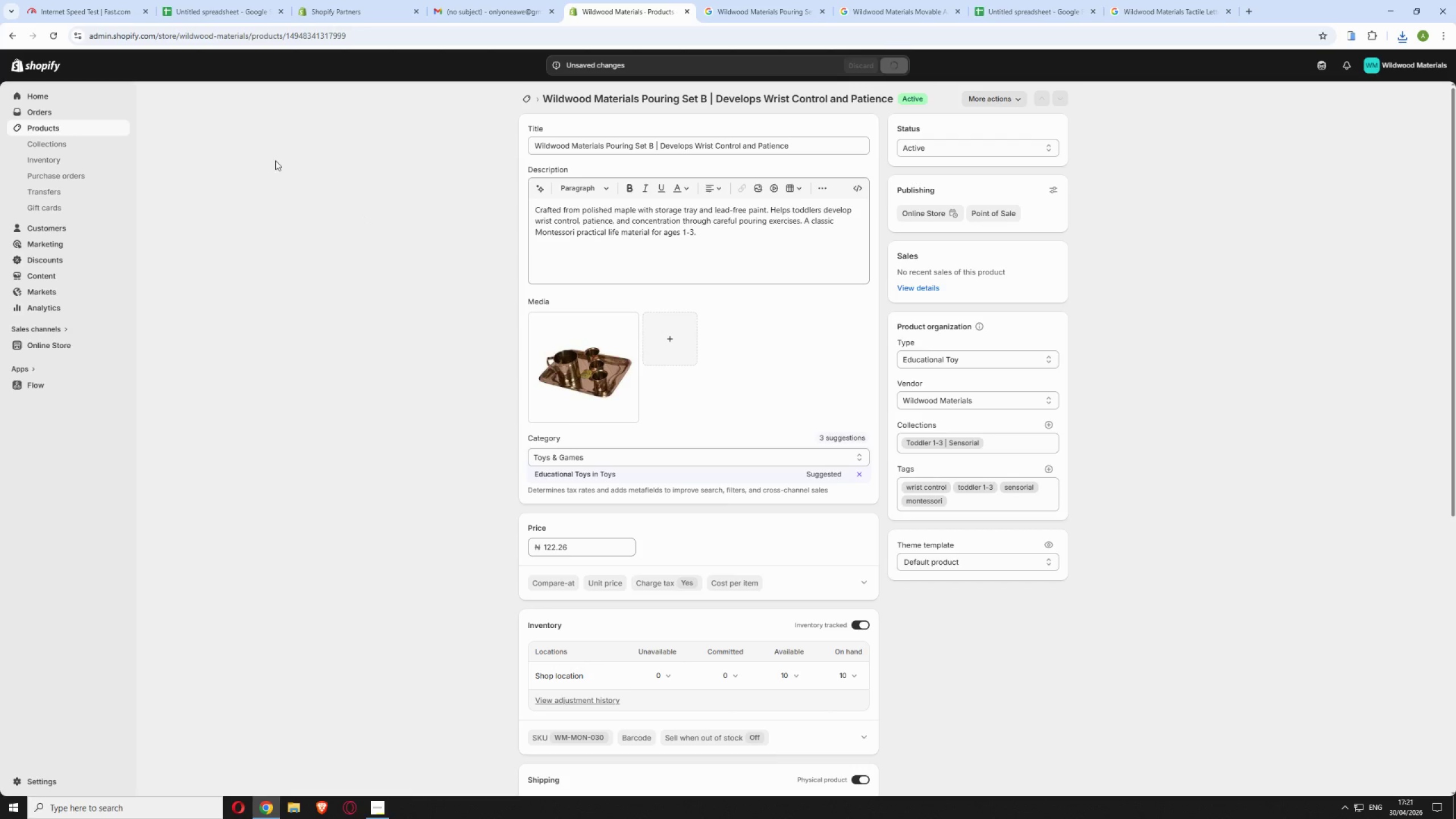 
left_click_drag(start_coordinate=[394, 34], to_coordinate=[284, 38])
 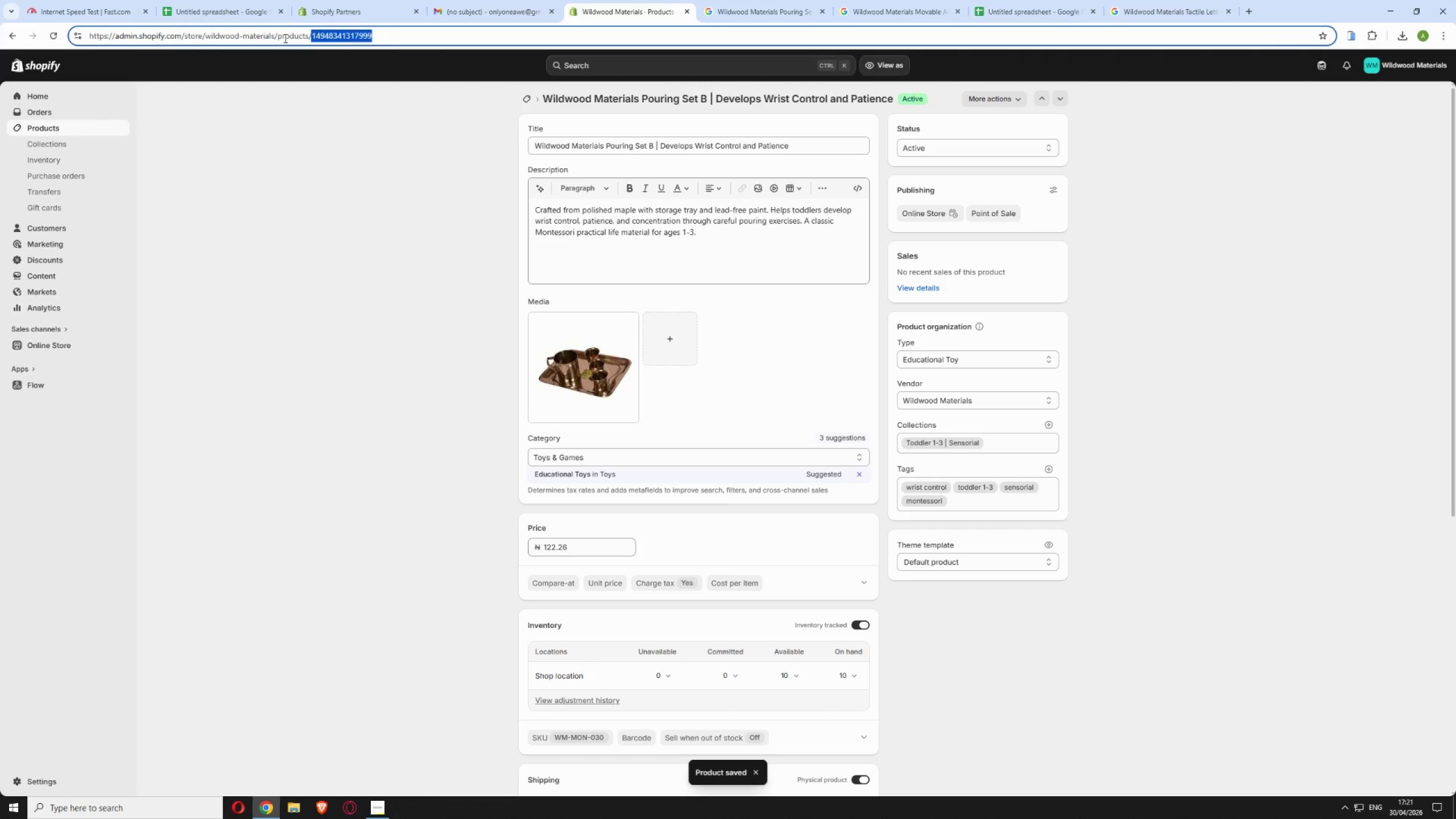 
key(Backspace)
 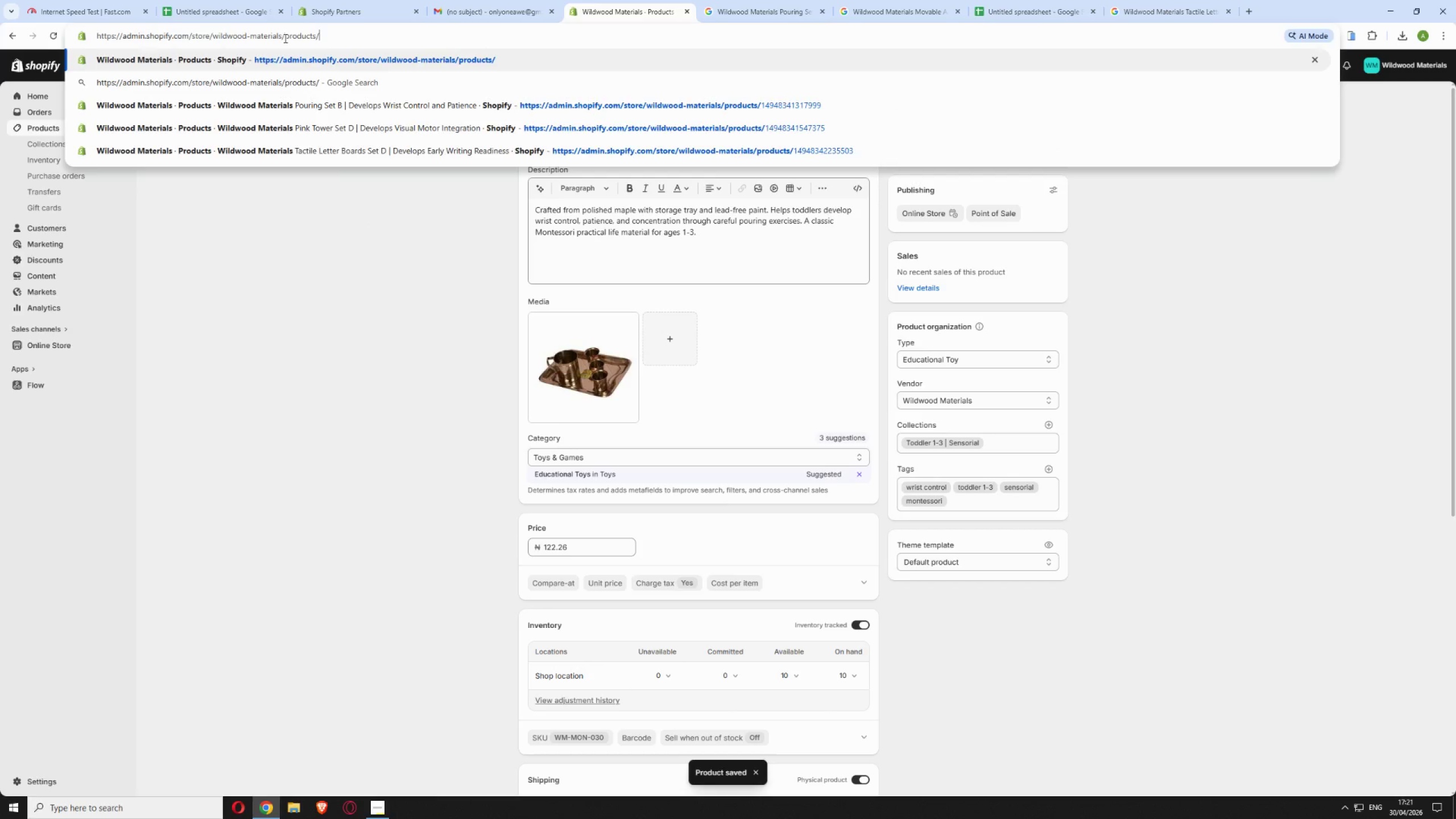 
key(Enter)
 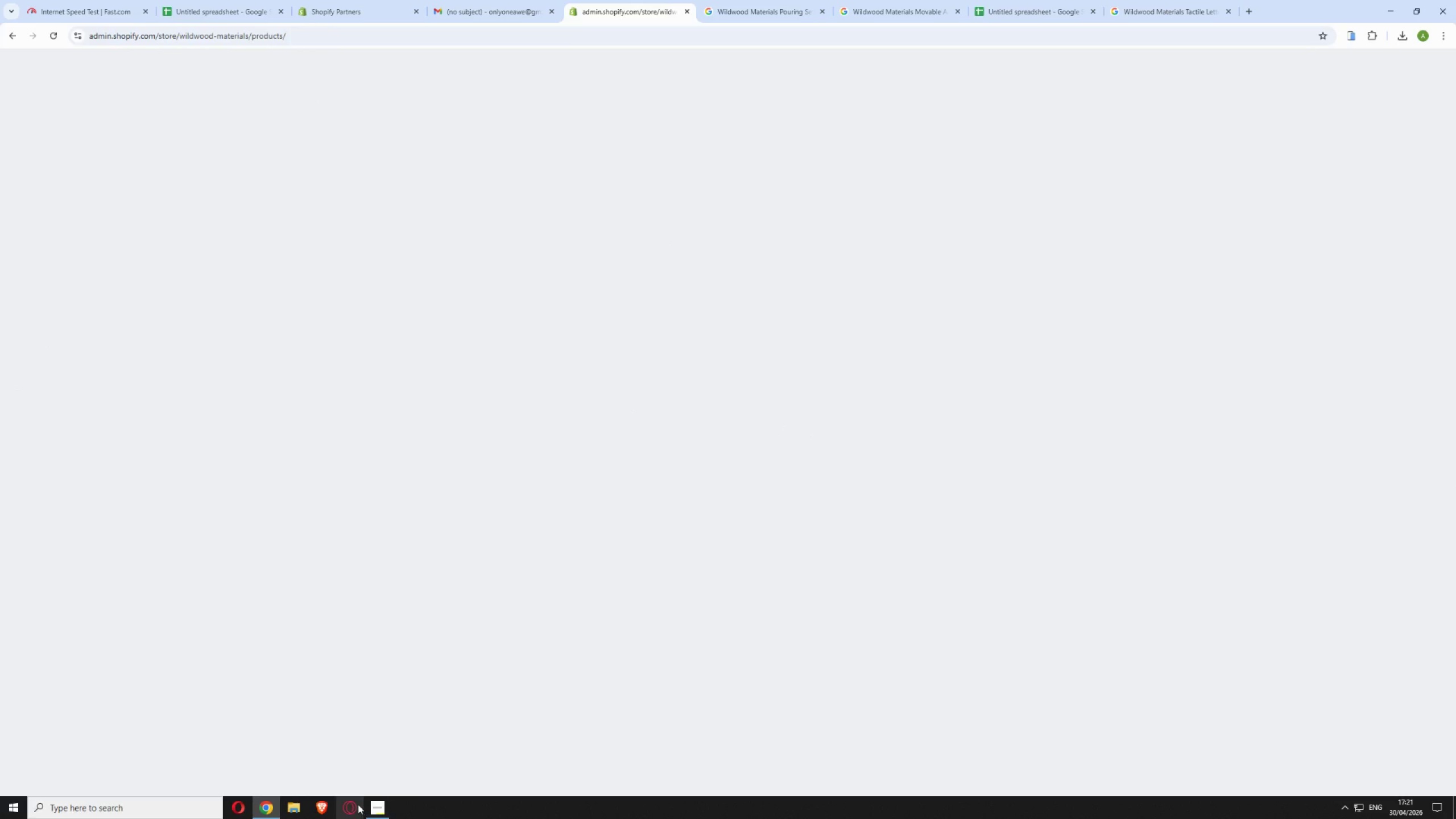 
left_click([382, 804])